 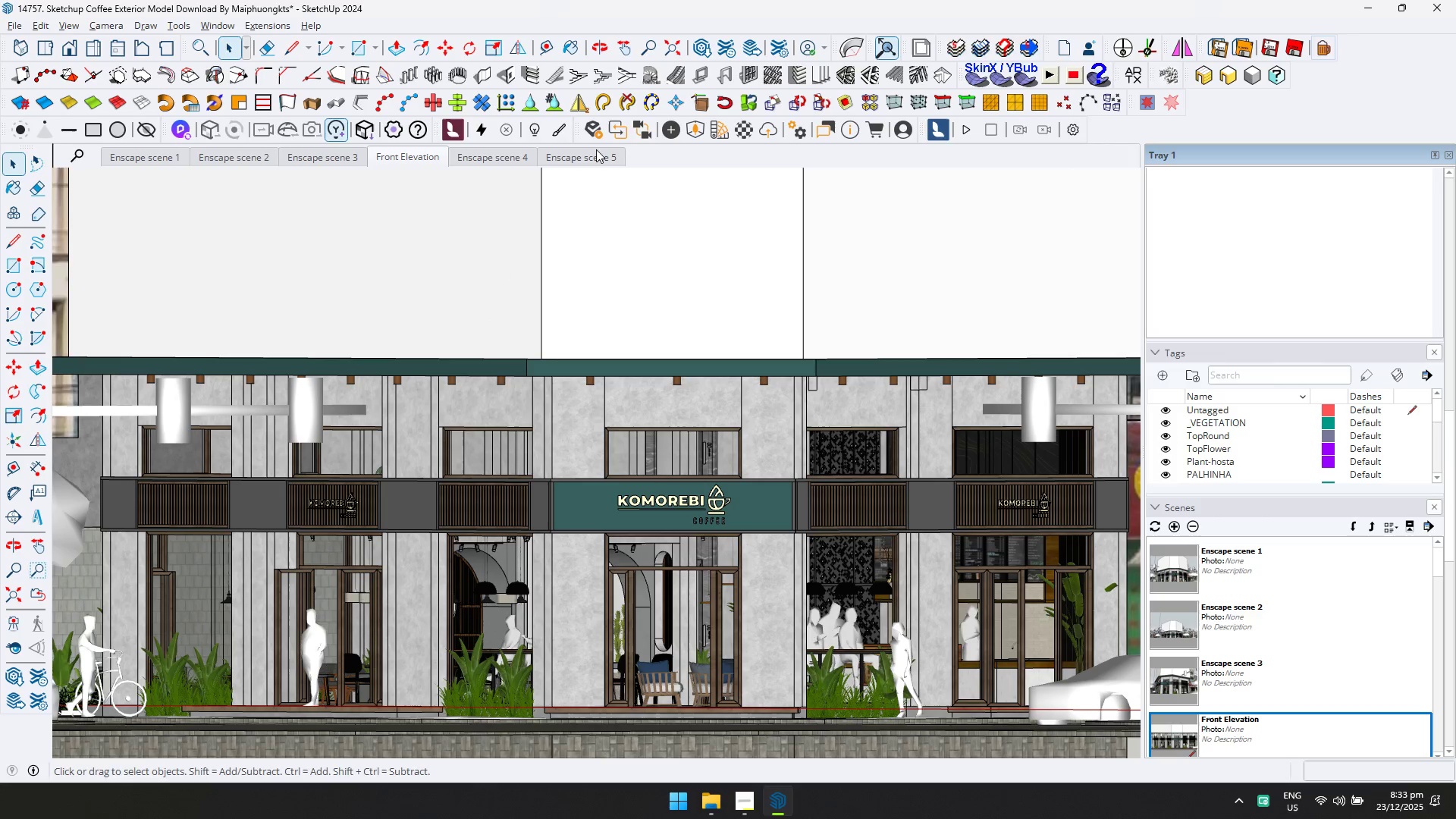 
left_click([275, 25])
 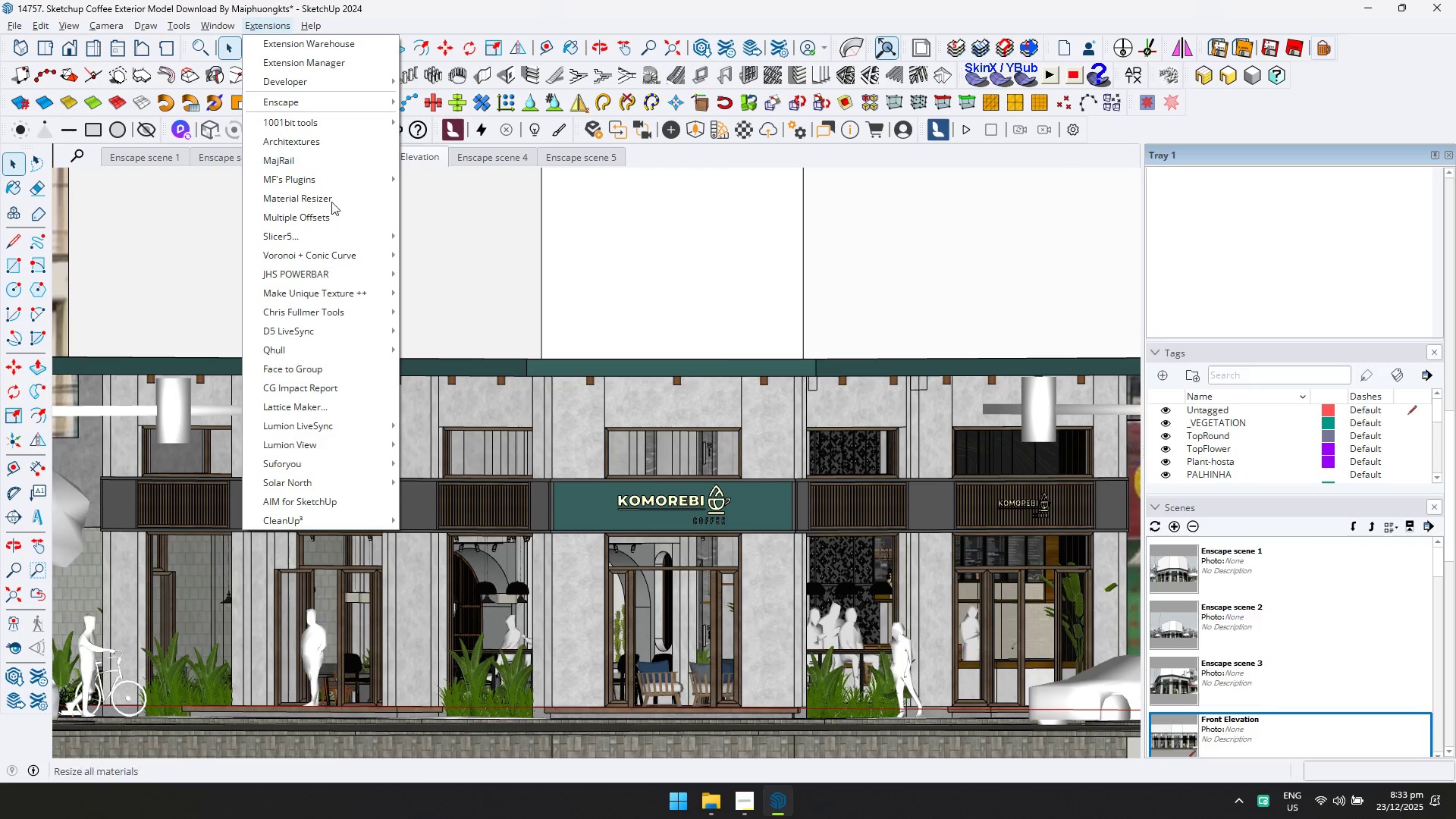 
left_click([331, 504])
 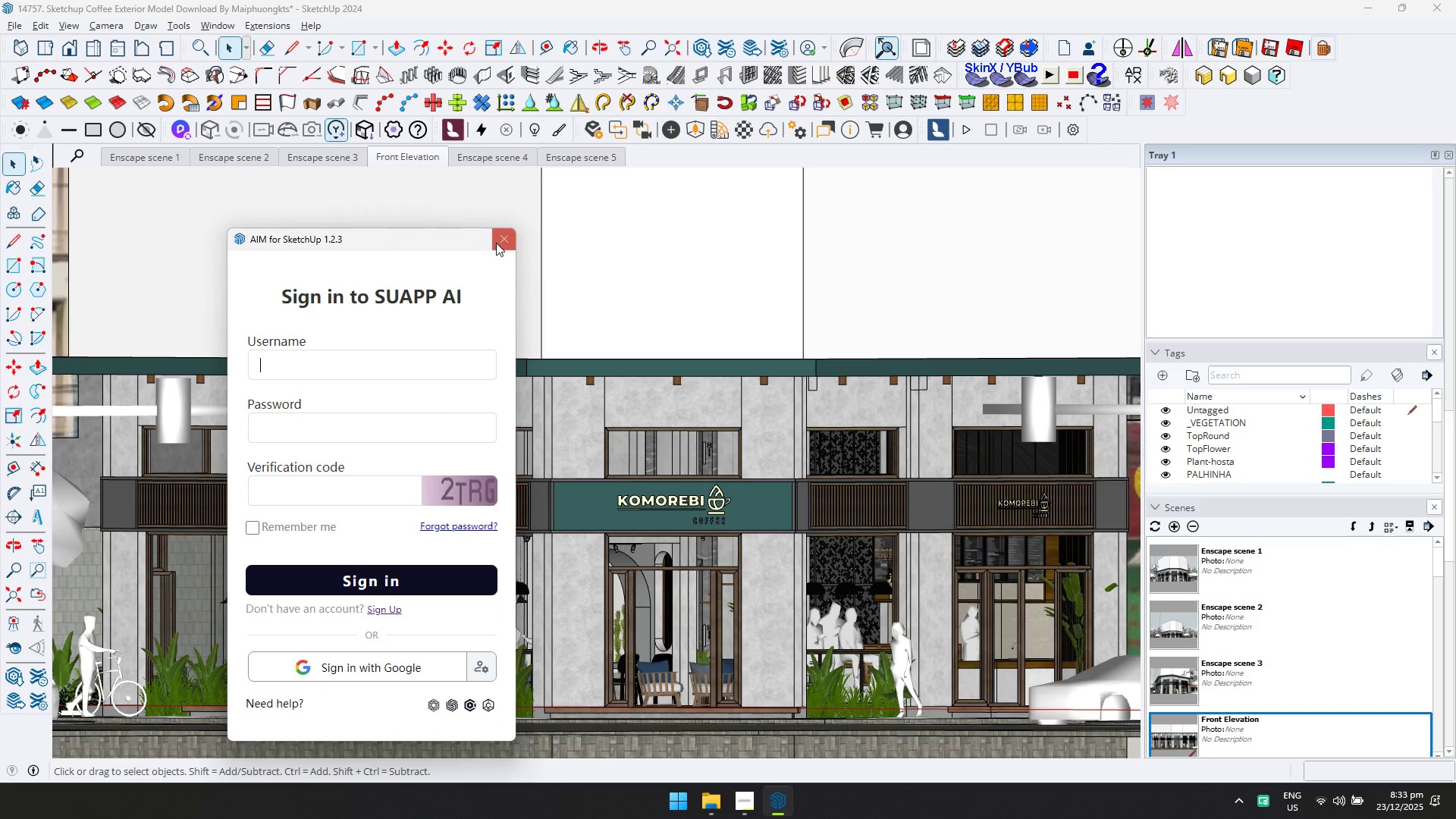 
wait(5.95)
 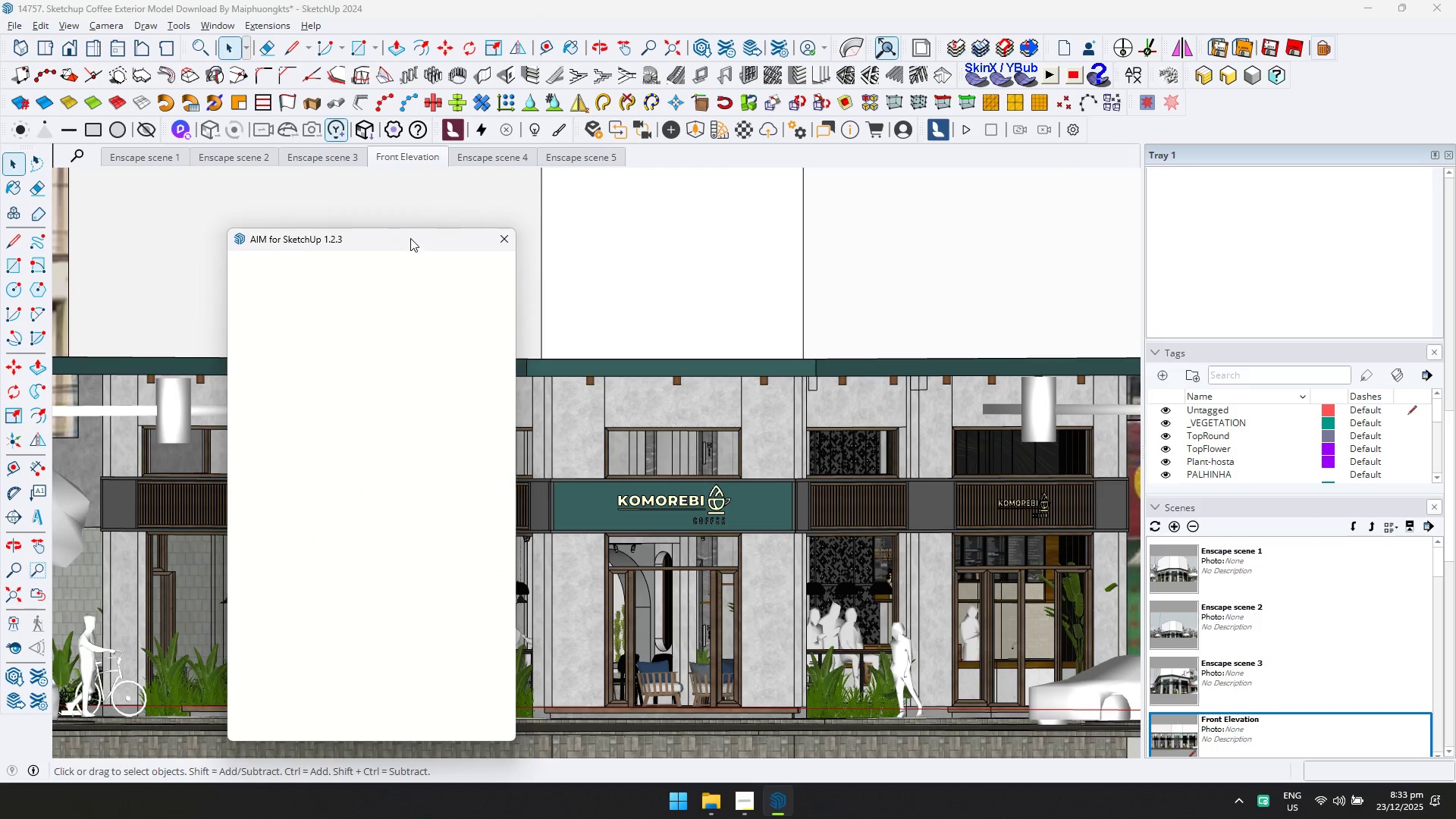 
left_click([496, 243])
 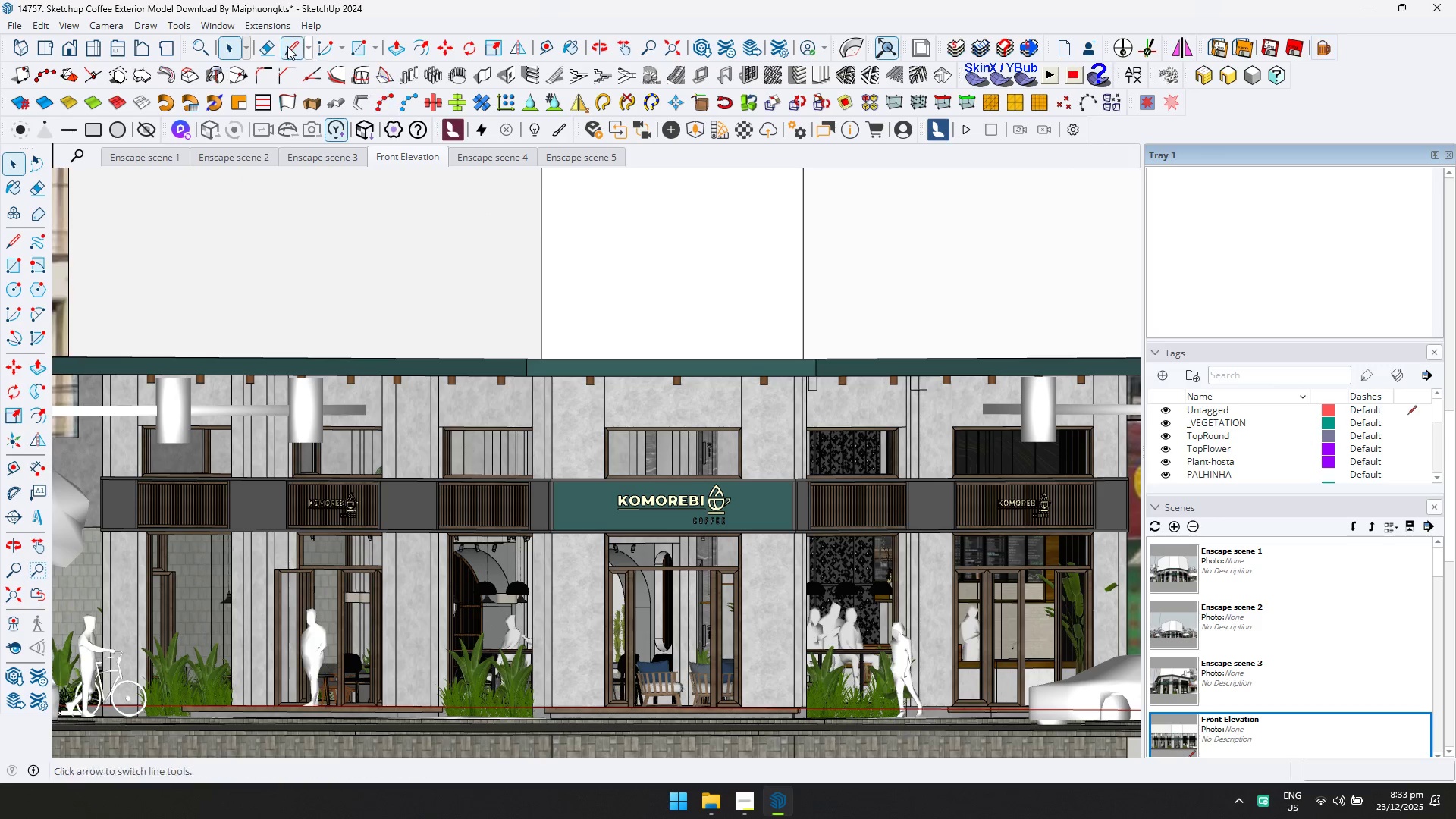 
left_click([259, 26])
 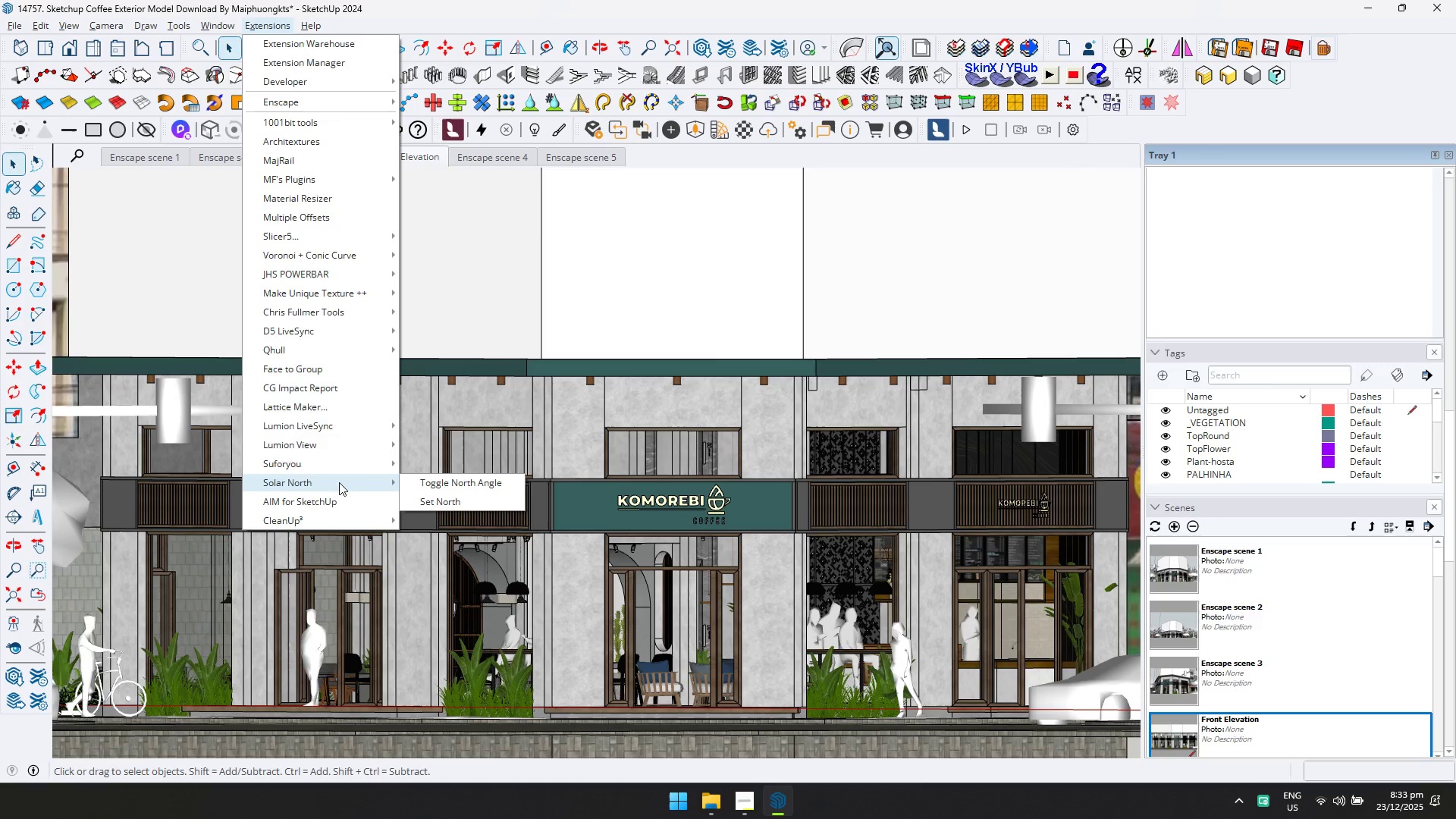 
left_click([346, 519])
 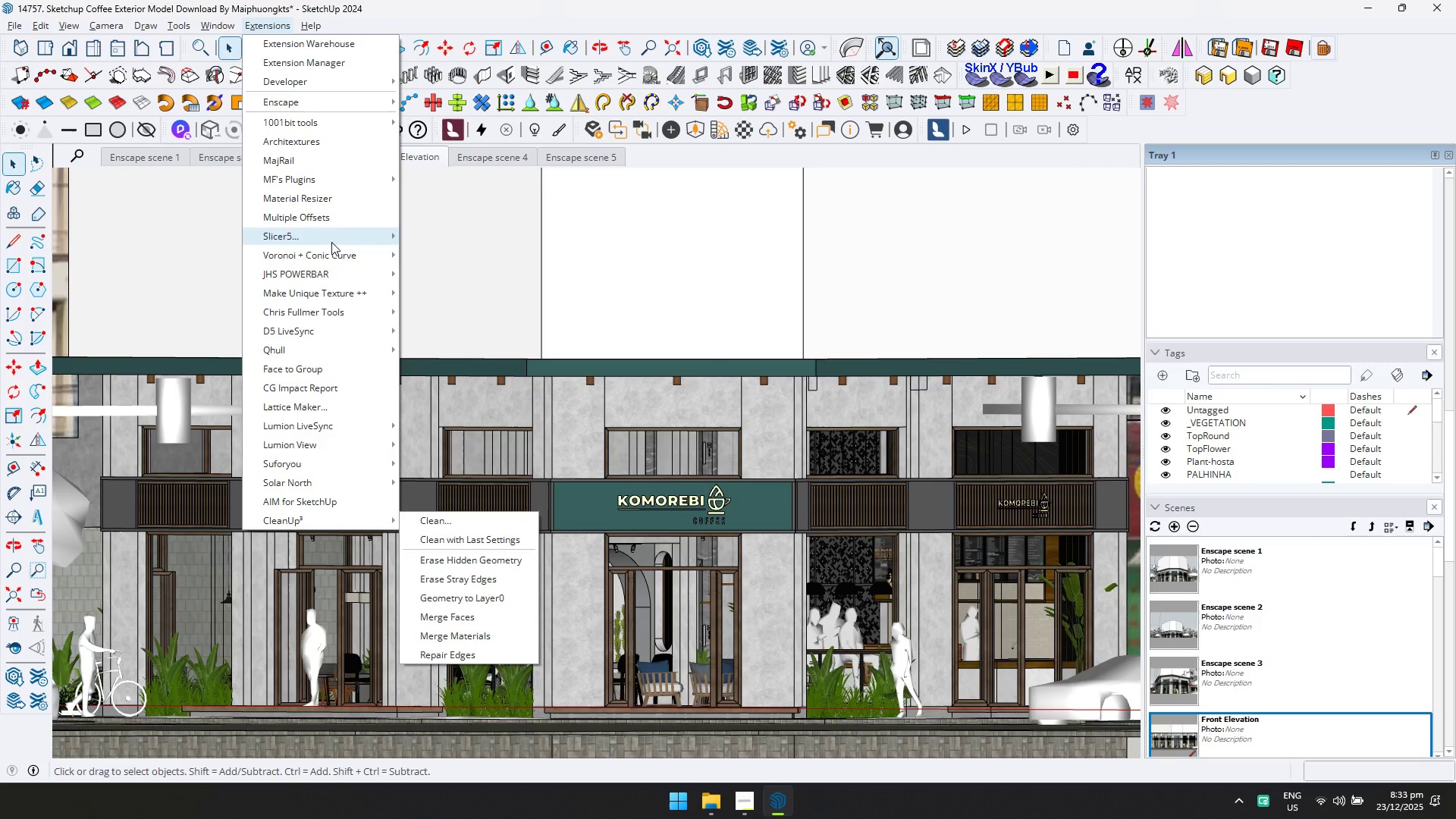 
left_click([330, 201])
 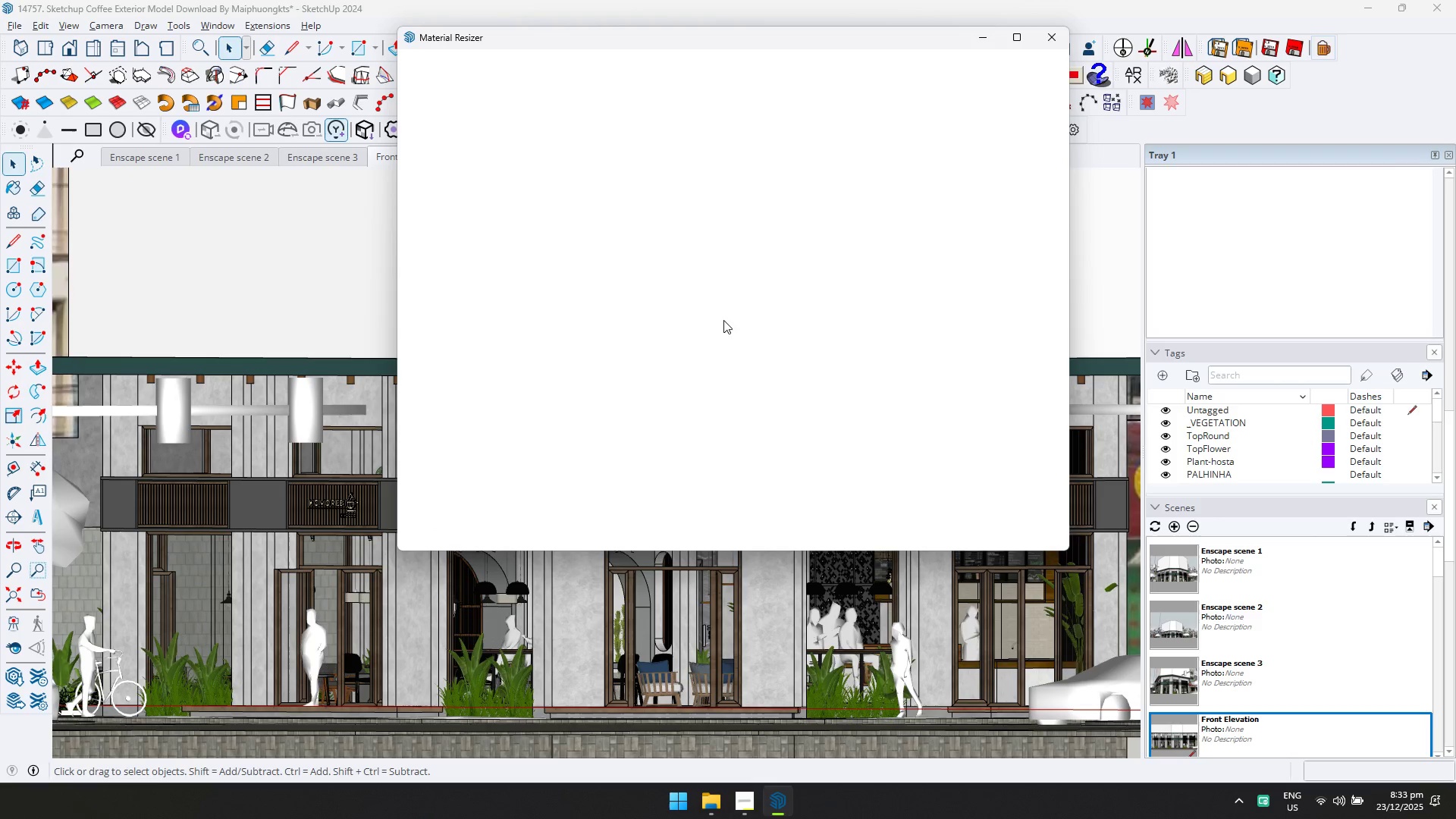 
key(Alt+AltLeft)
 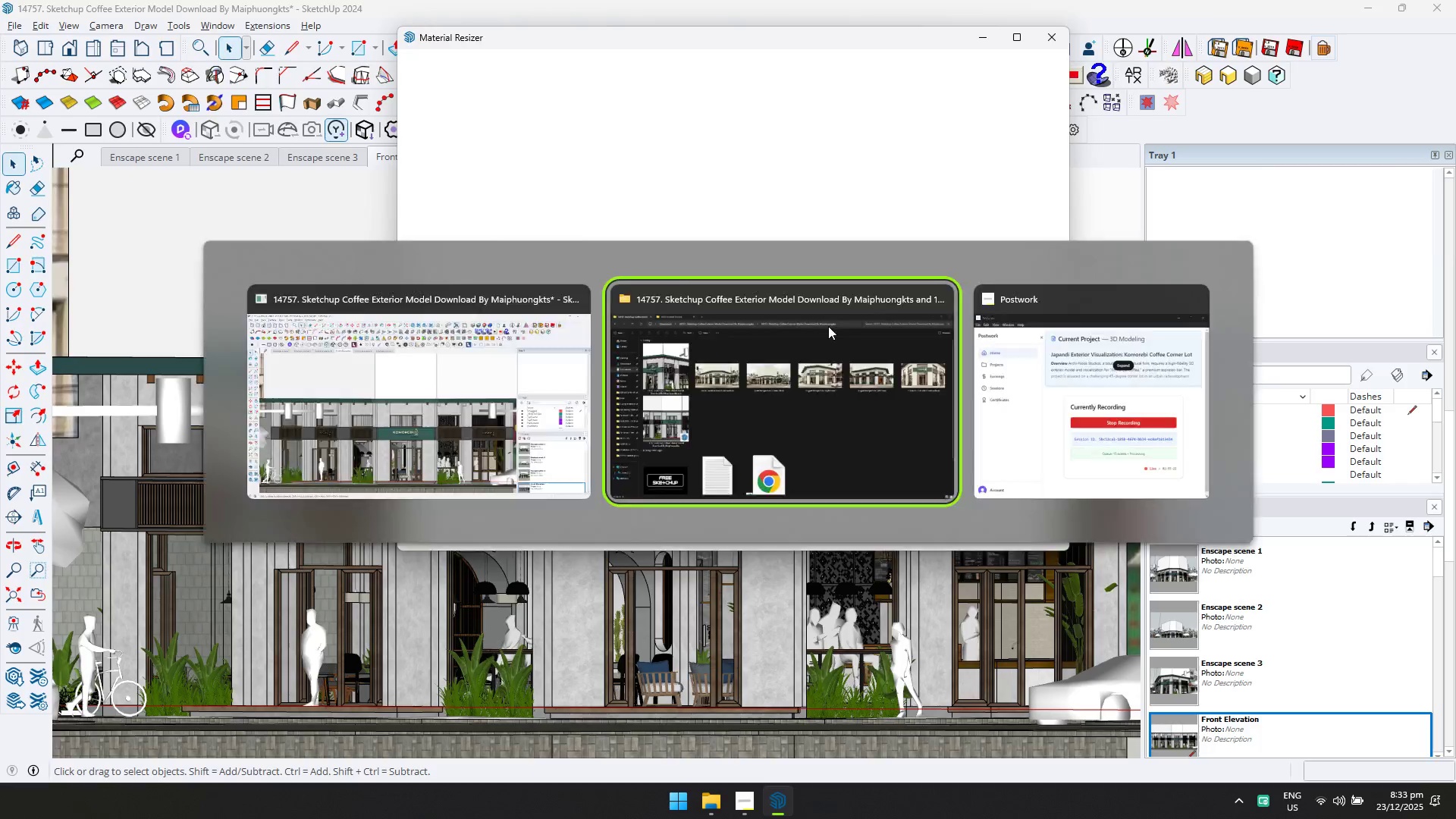 
key(Alt+Tab)
 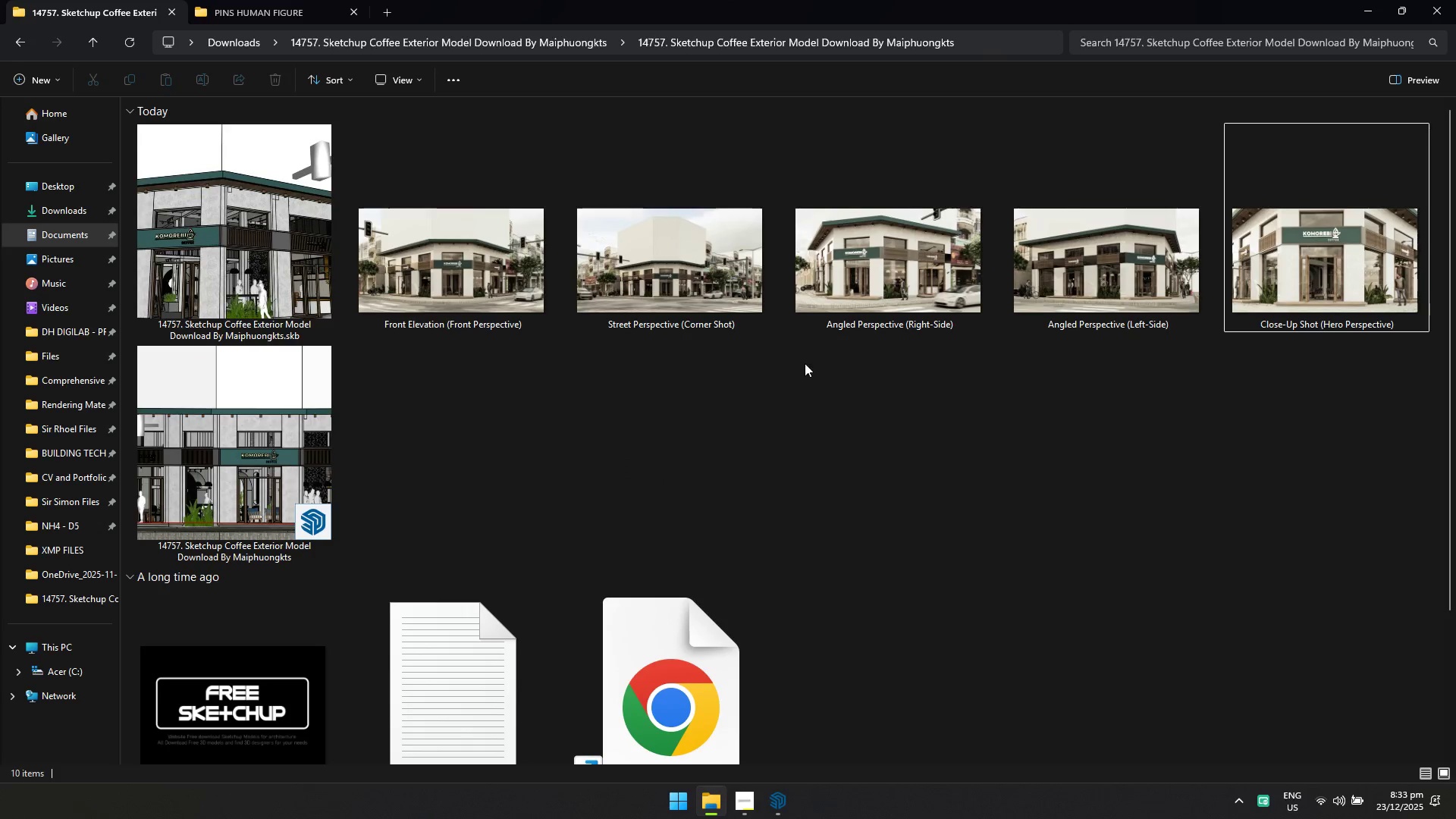 
left_click([766, 416])
 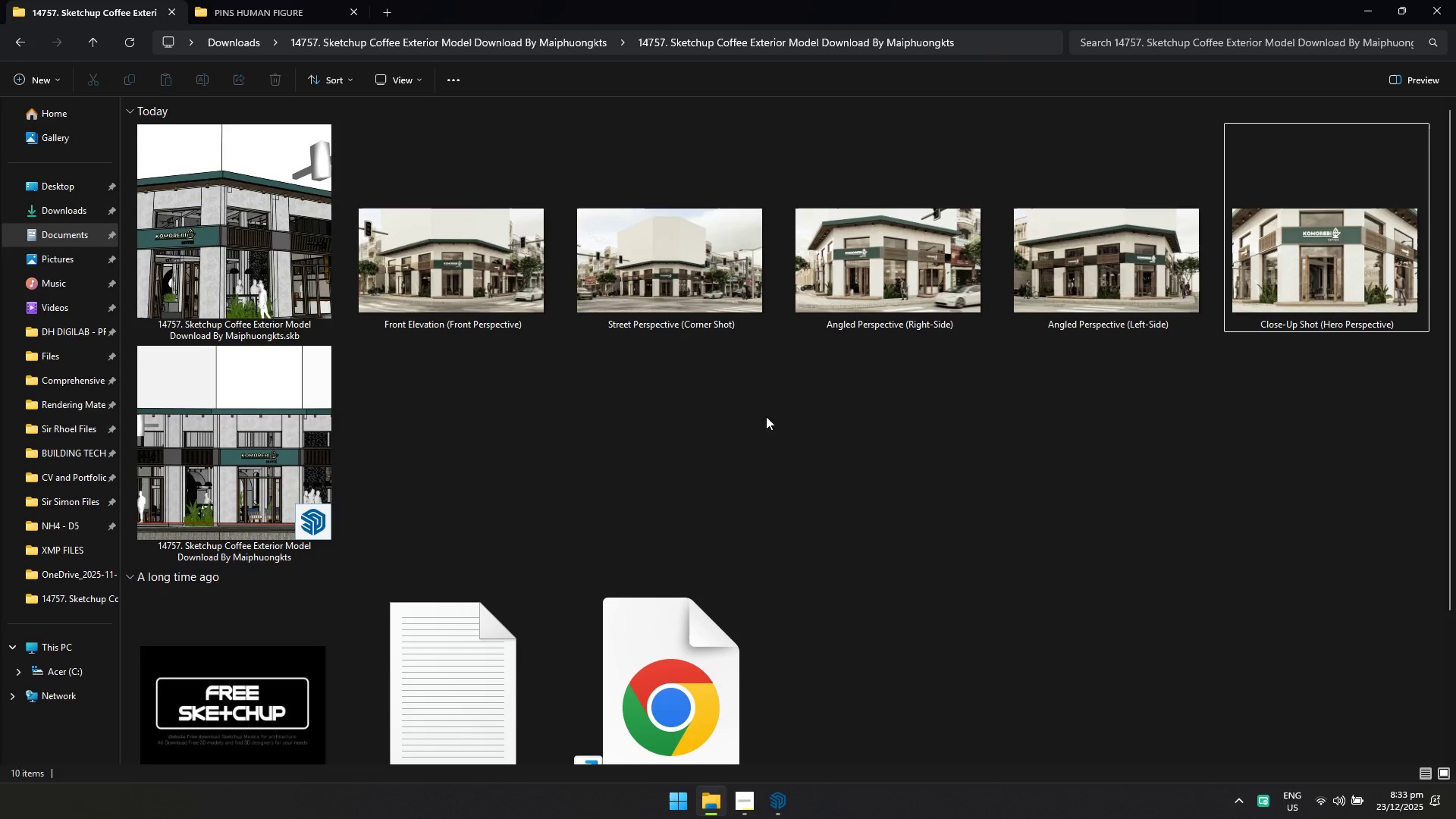 
key(Alt+Tab)
 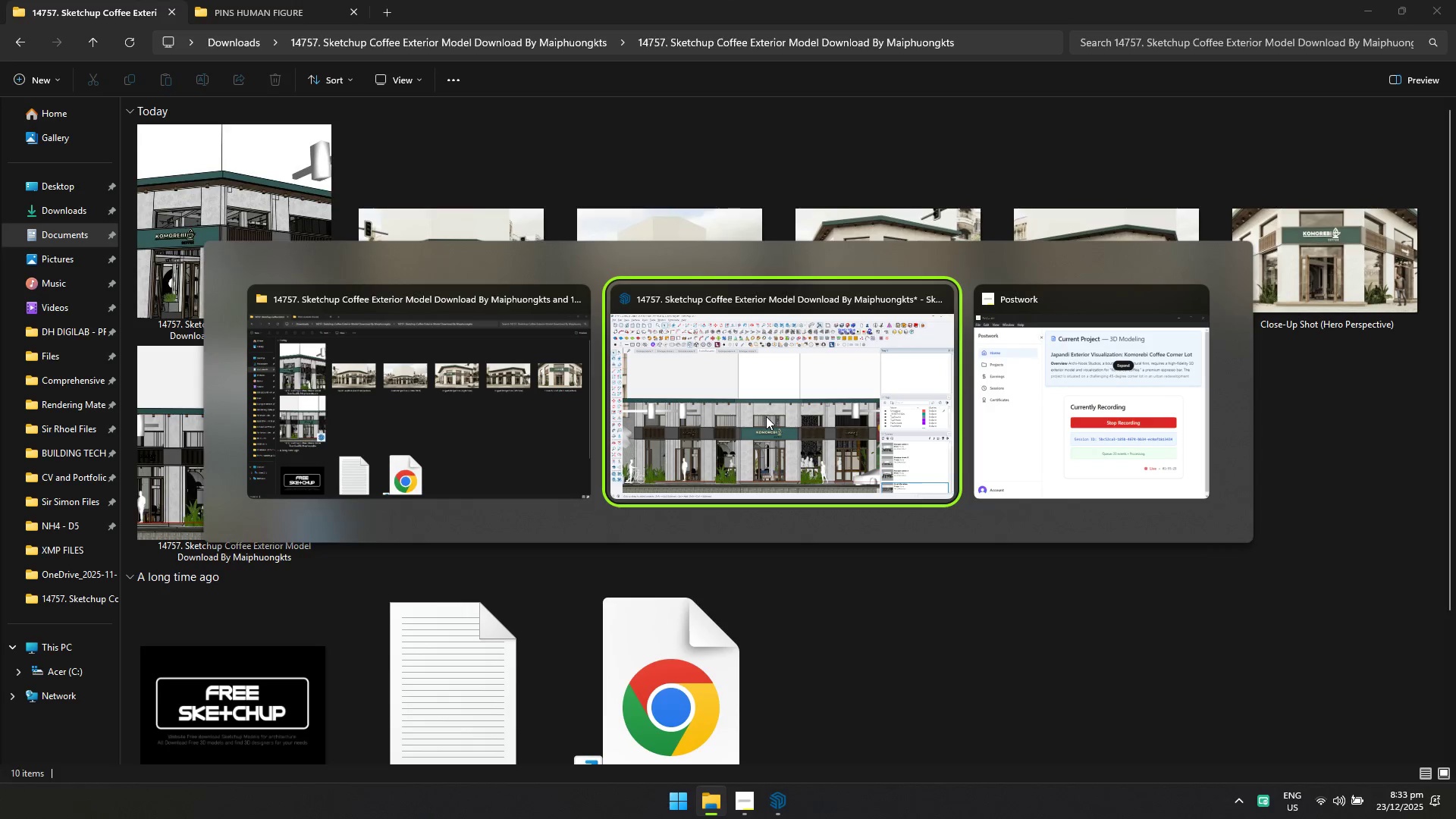 
key(Alt+Tab)